 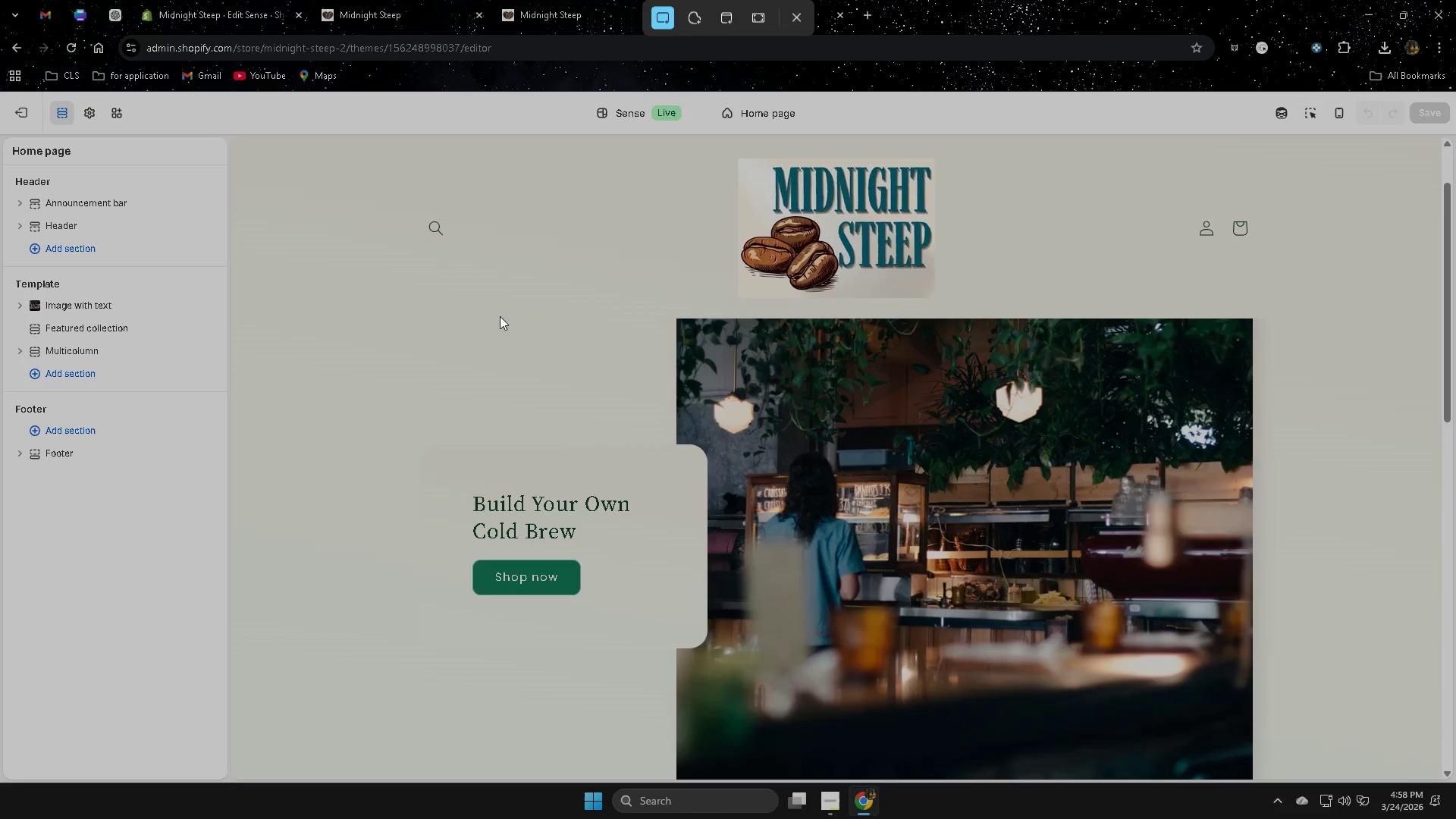 
left_click_drag(start_coordinate=[14, 92], to_coordinate=[1448, 780])
 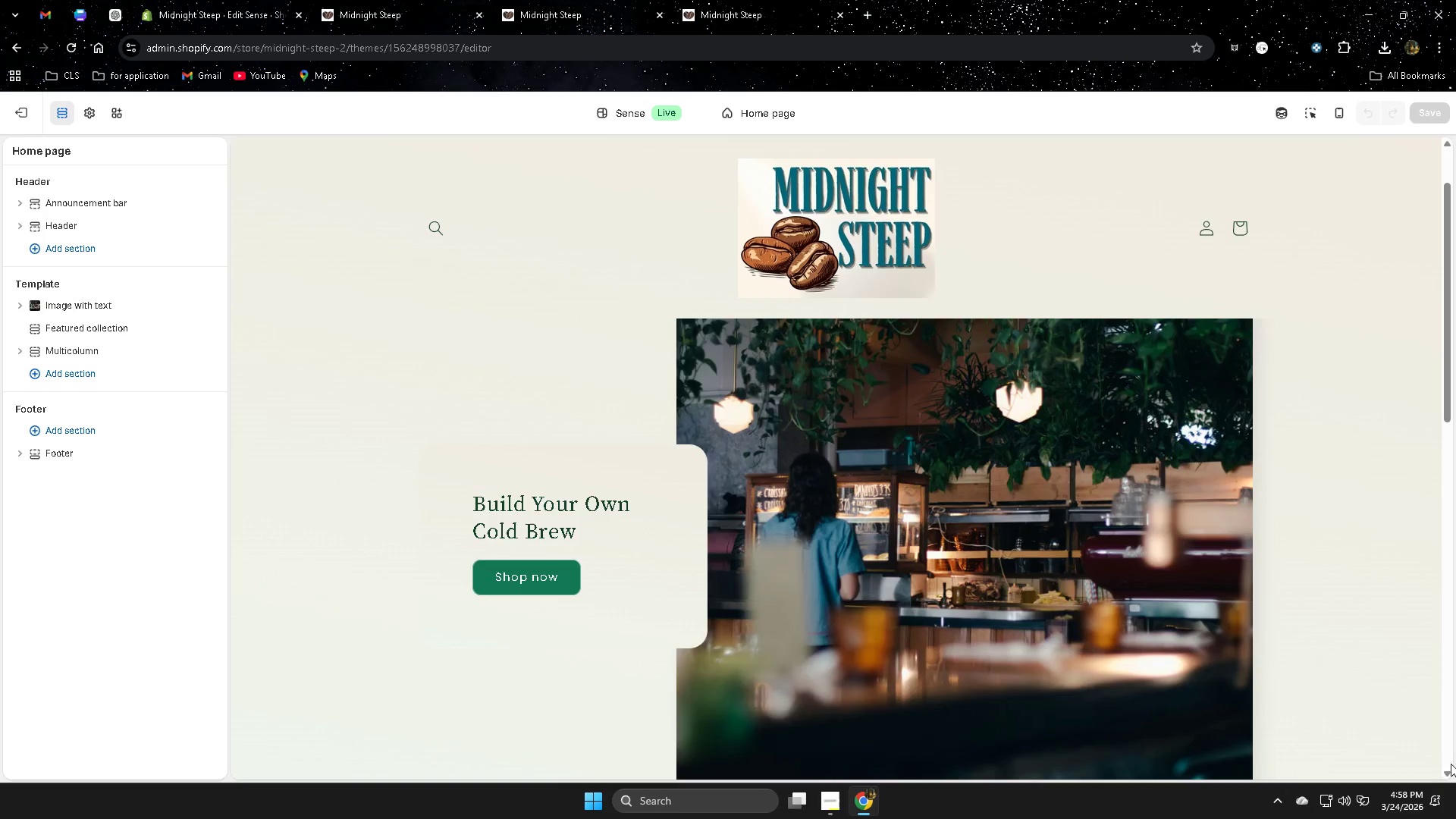 
mouse_move([1272, 794])
 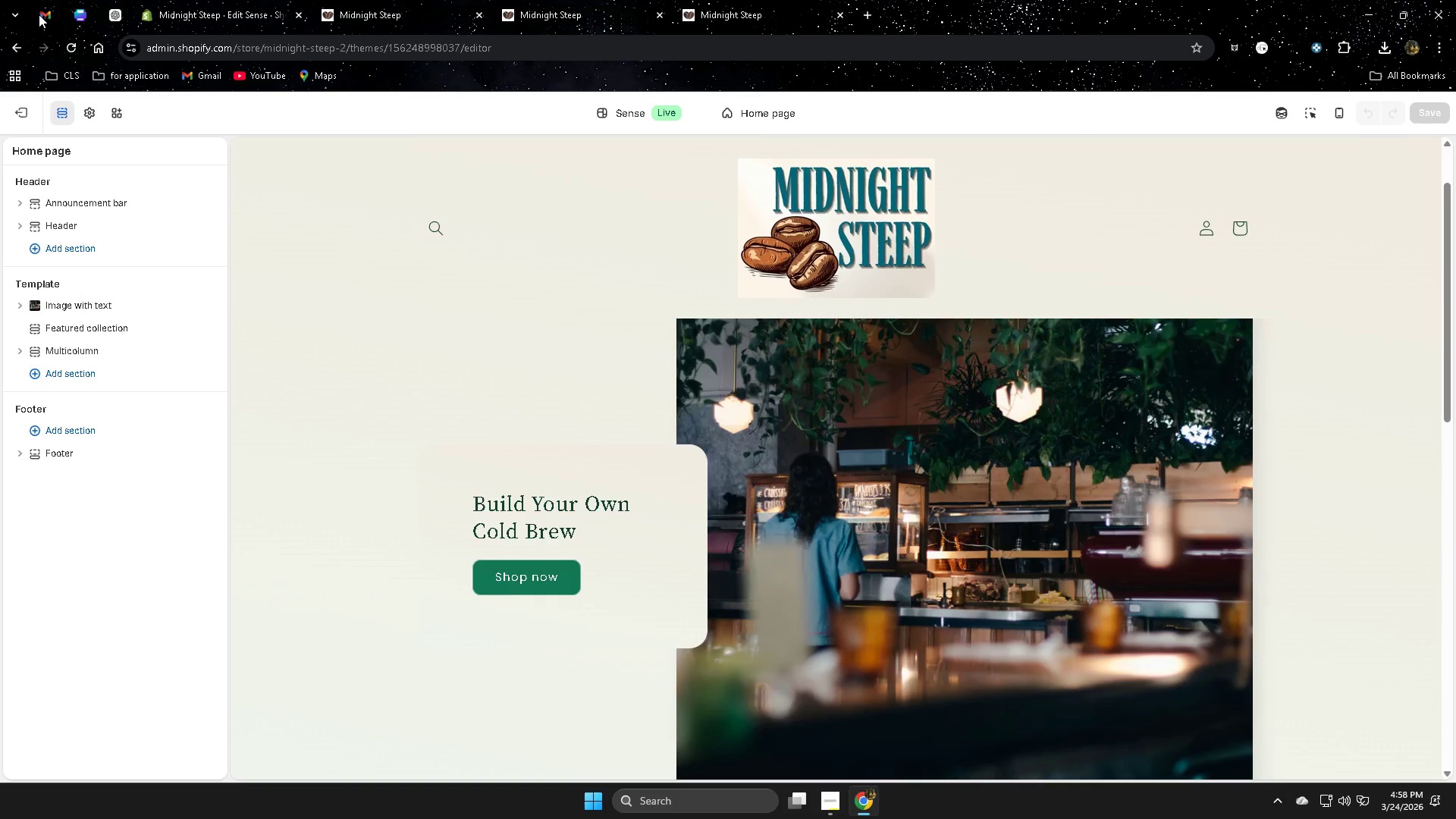 
left_click([39, 14])
 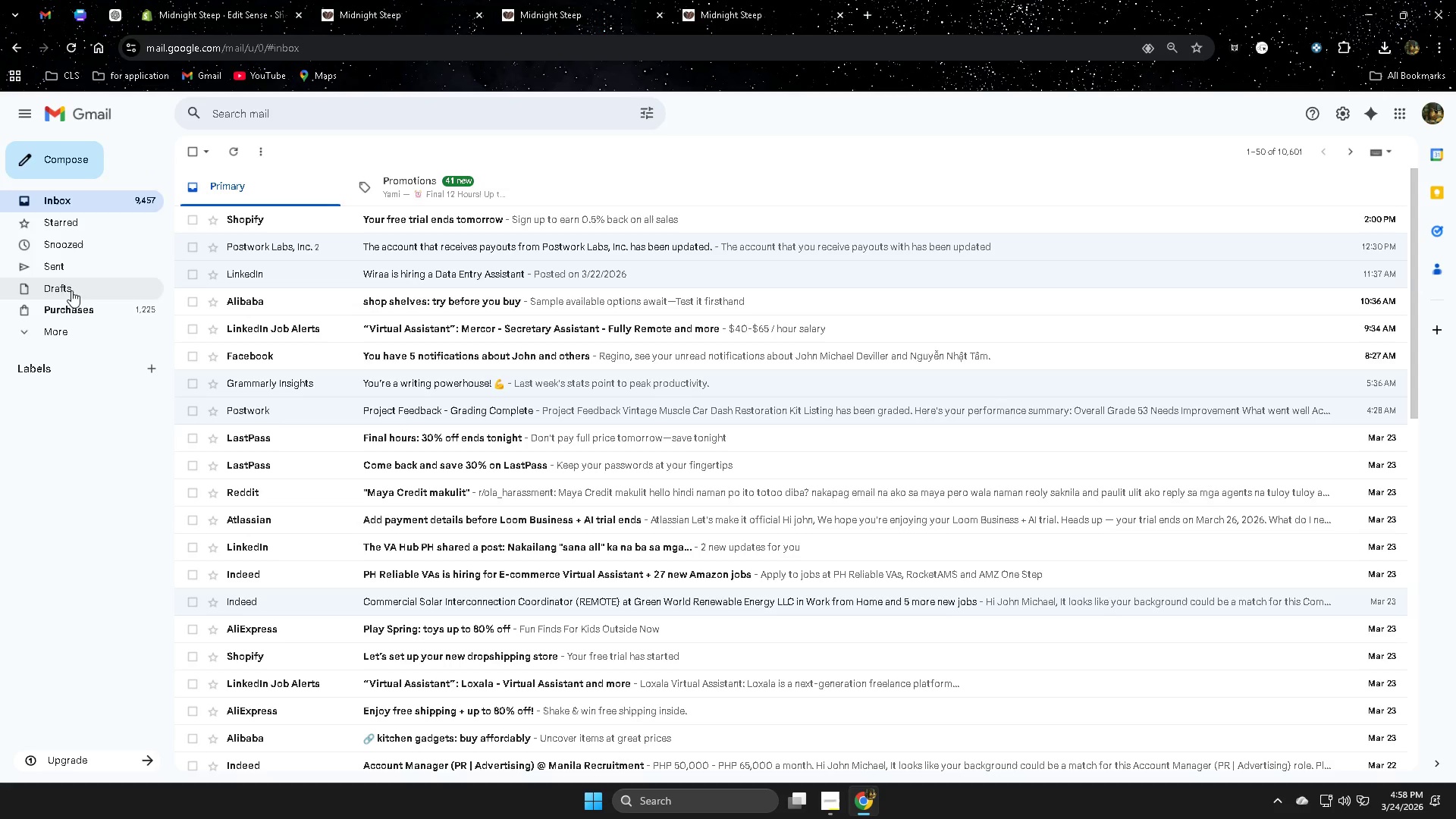 
left_click([72, 293])
 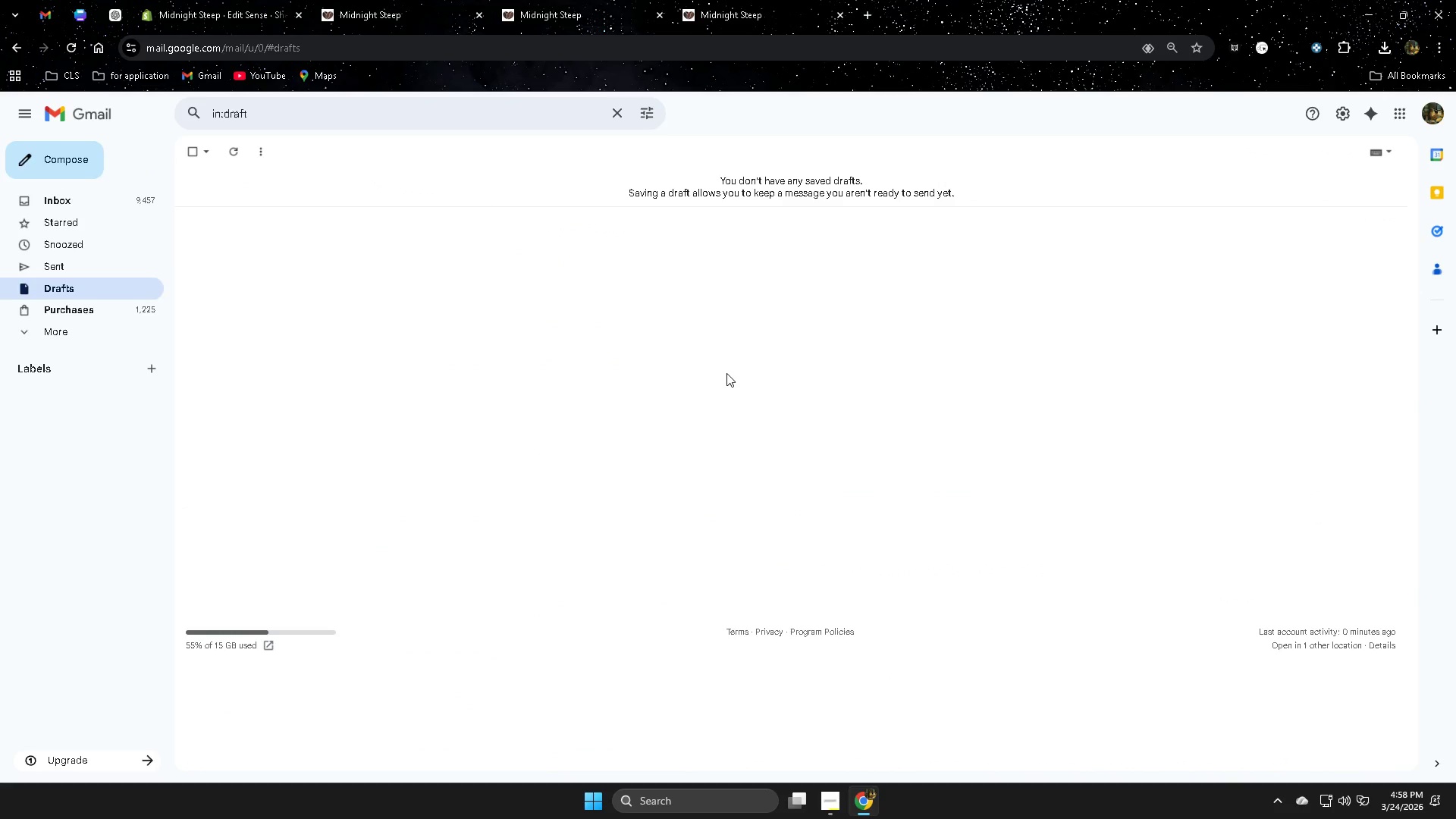 
left_click([726, 373])
 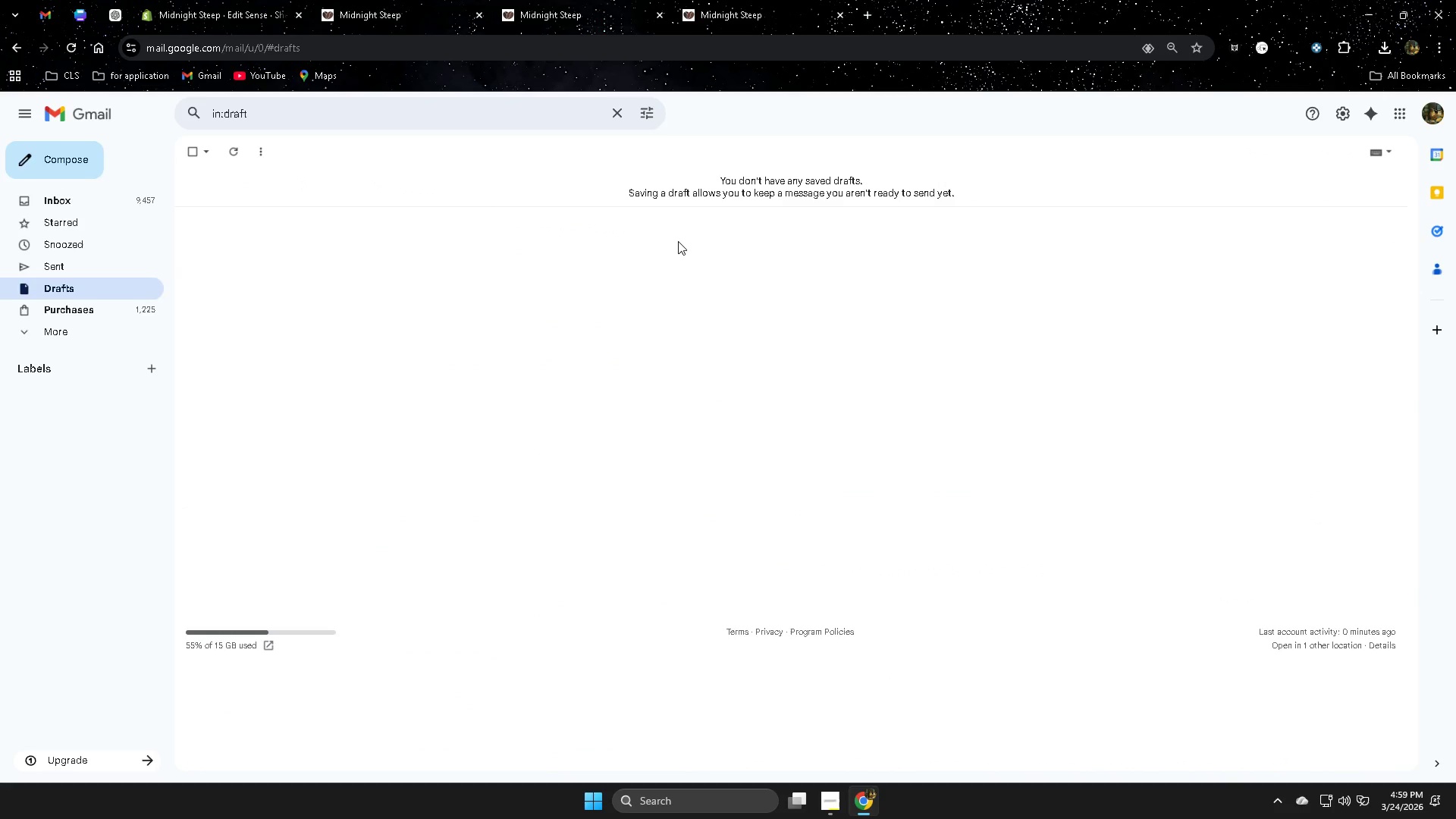 
wait(15.95)
 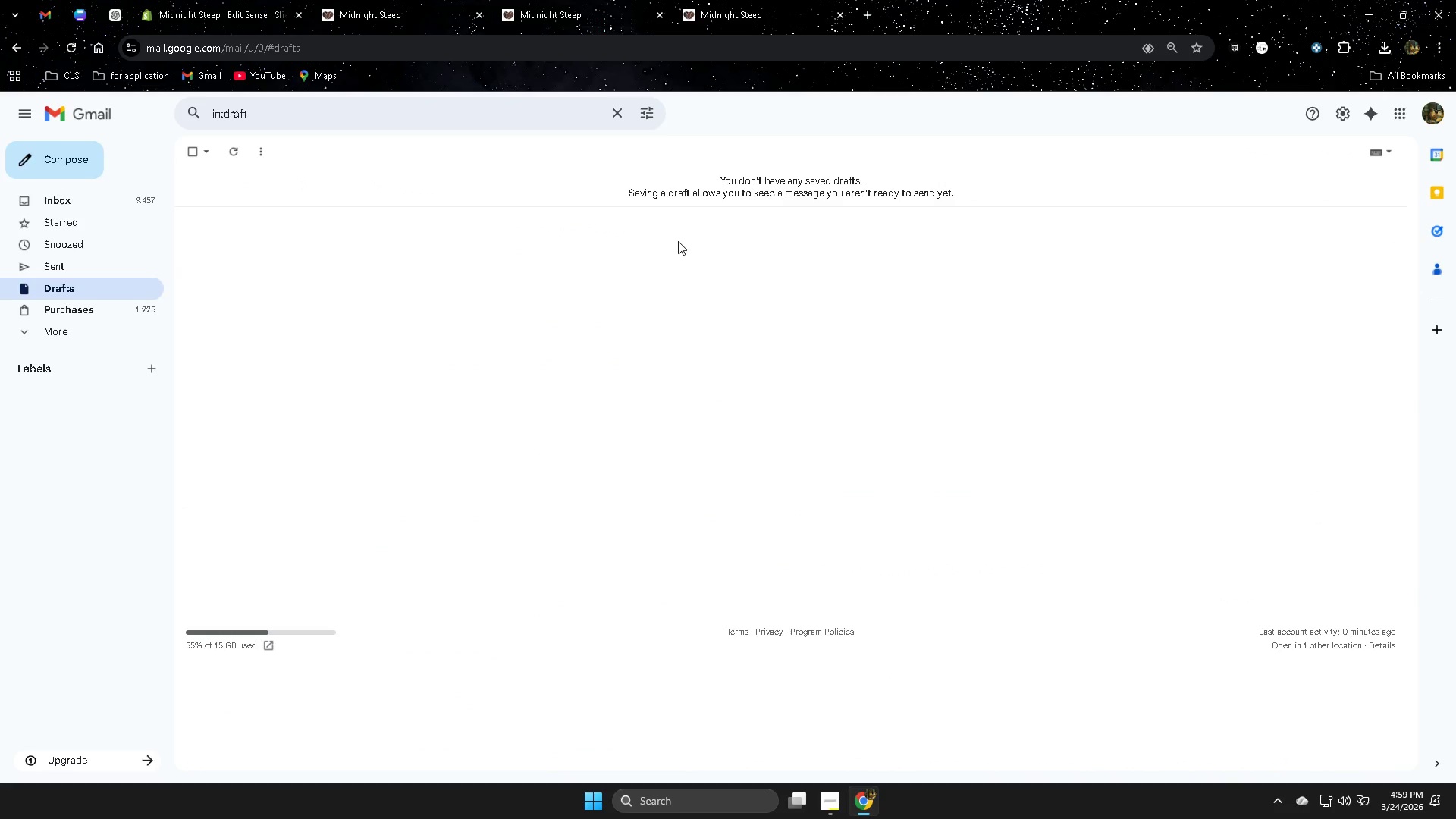 
left_click([76, 14])
 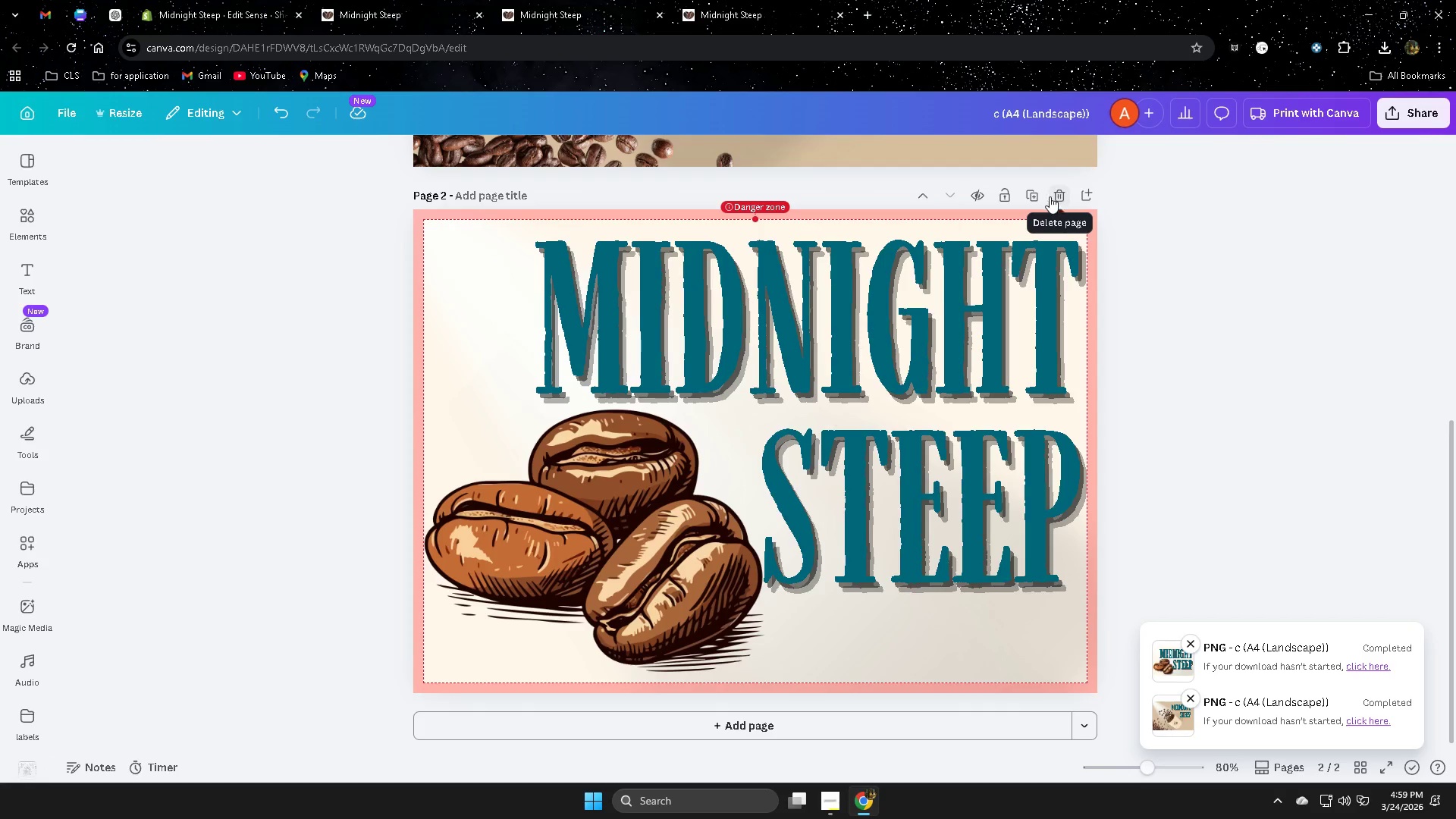 
left_click([1083, 188])
 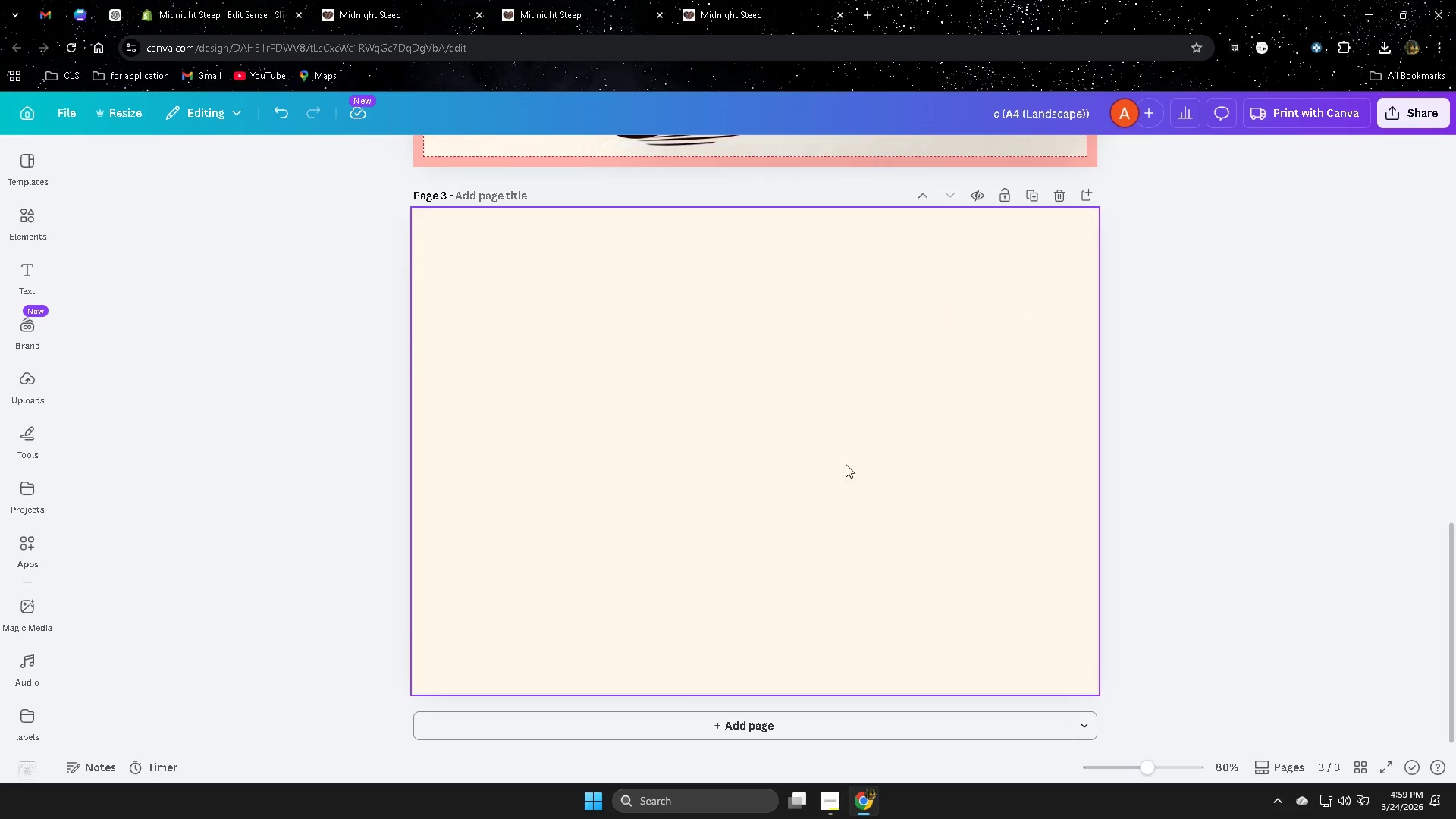 
left_click([735, 304])
 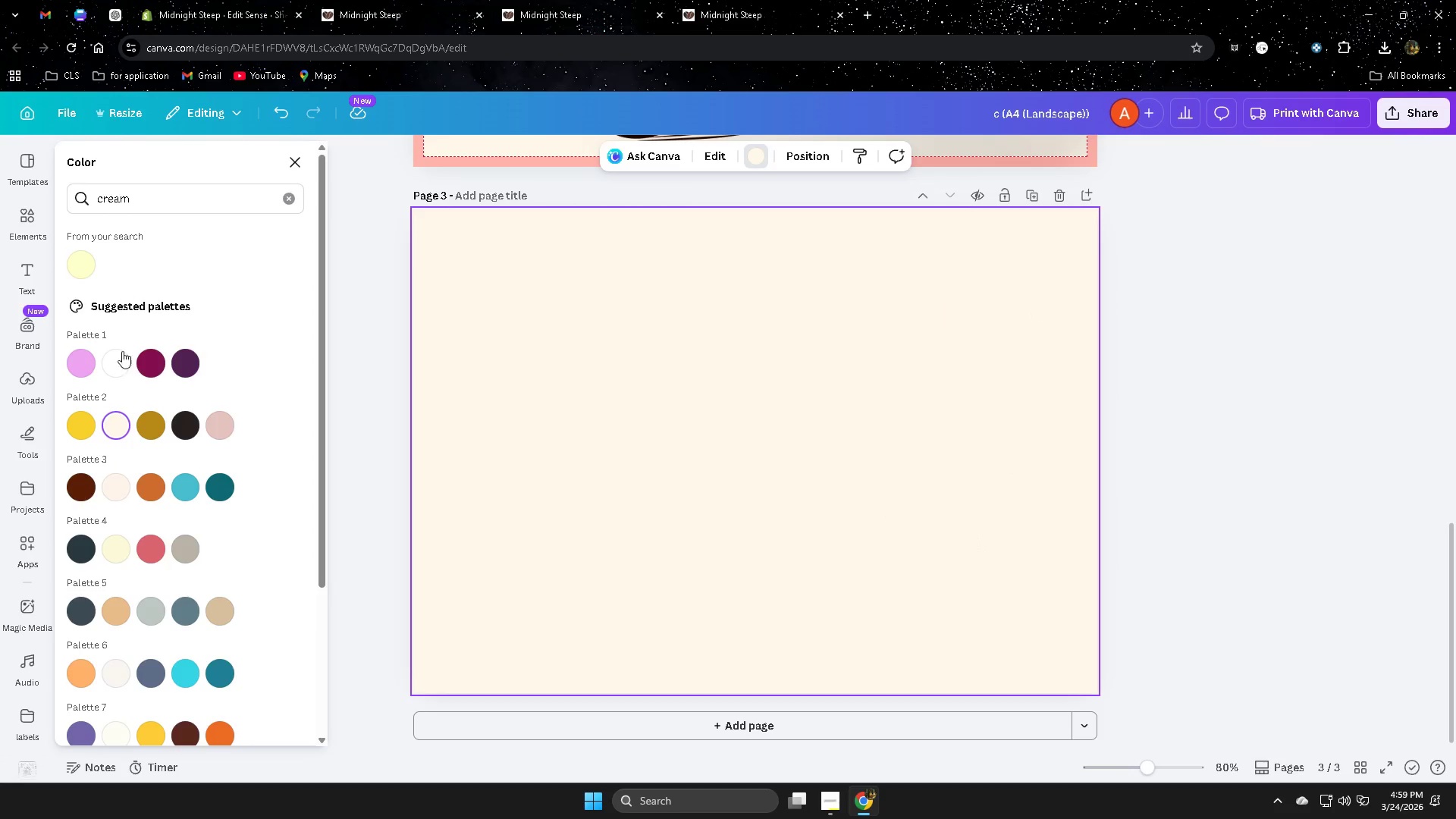 
left_click([118, 369])
 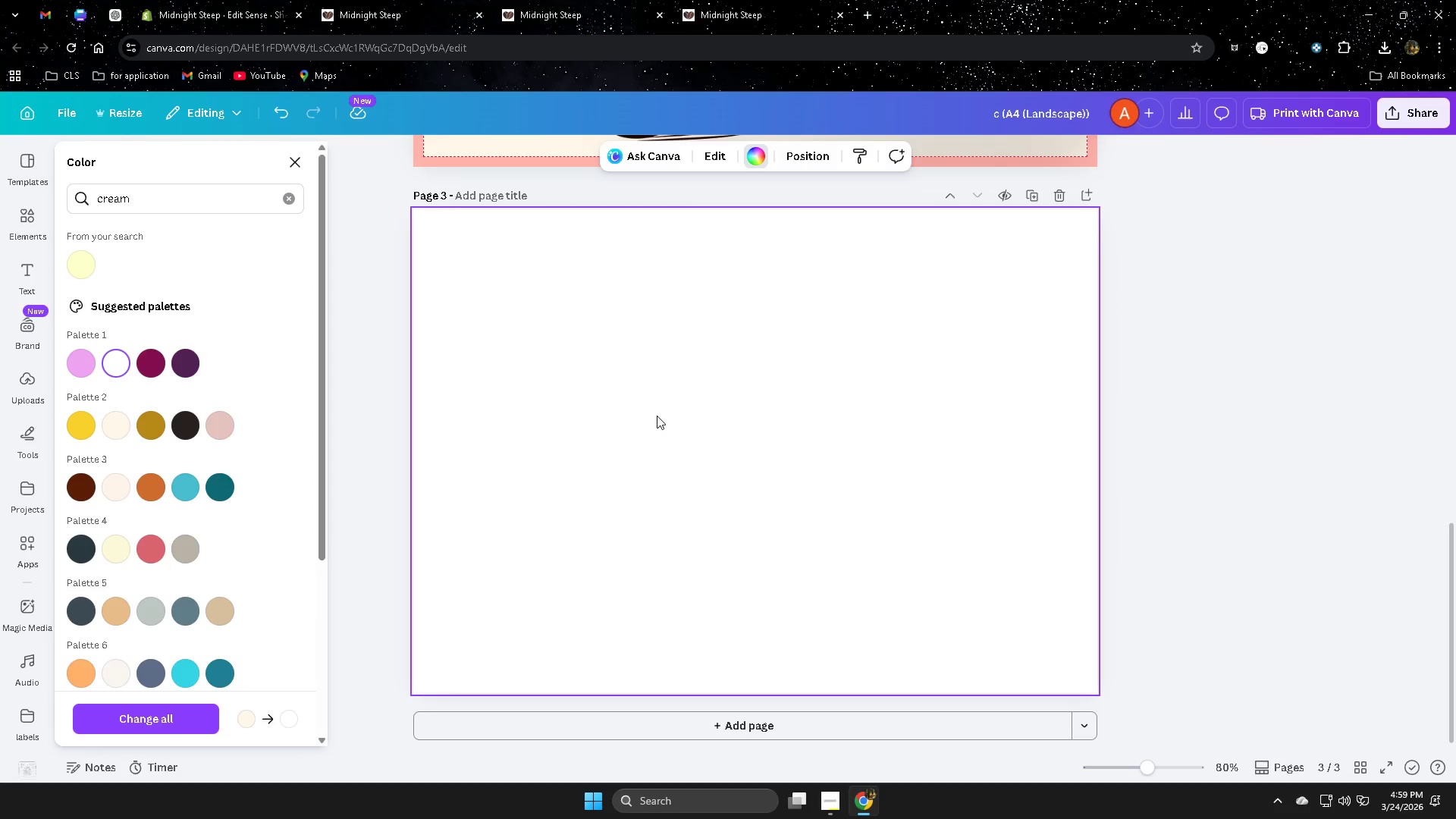 
key(Control+V)
 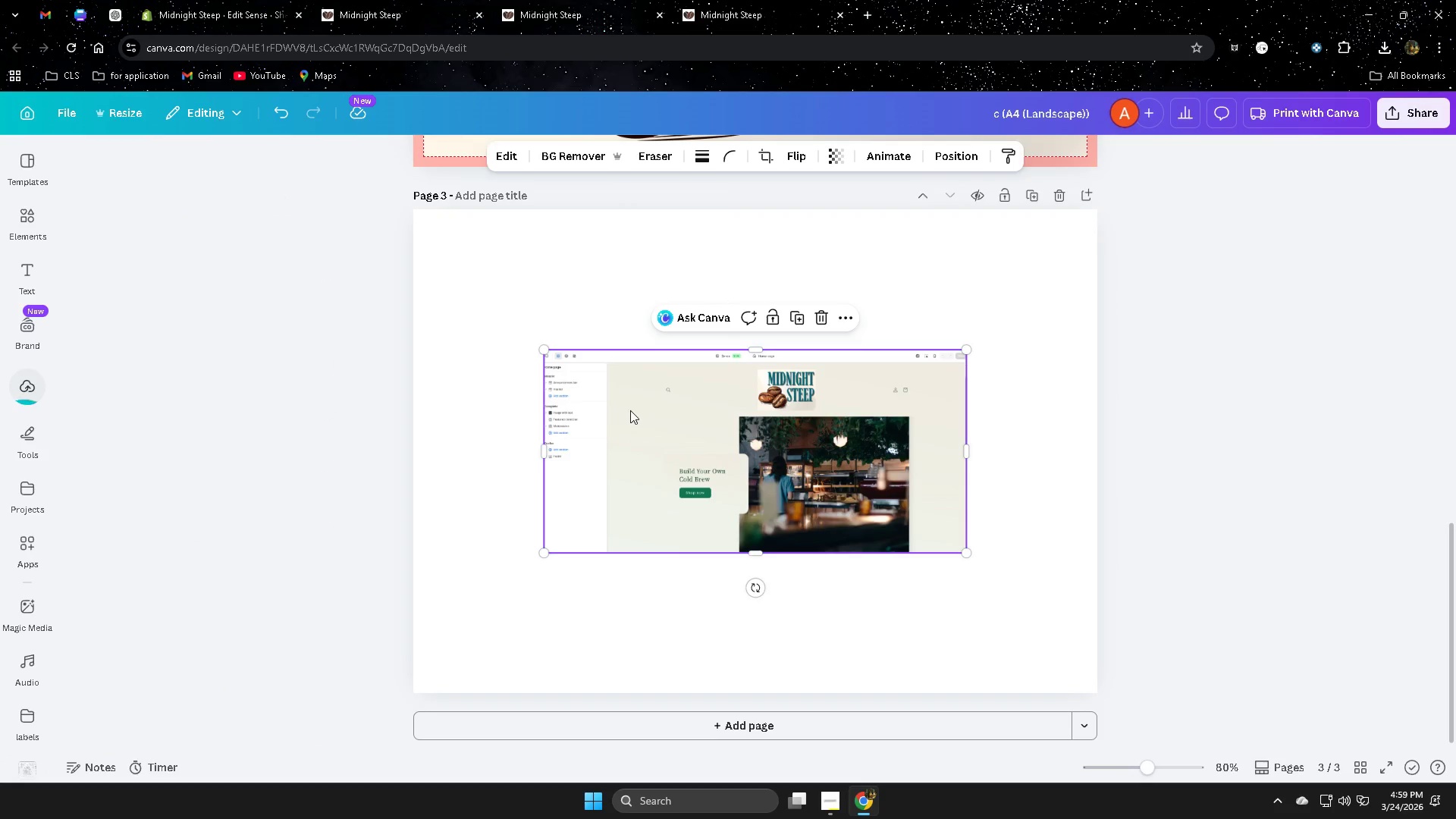 
left_click_drag(start_coordinate=[696, 448], to_coordinate=[565, 304])
 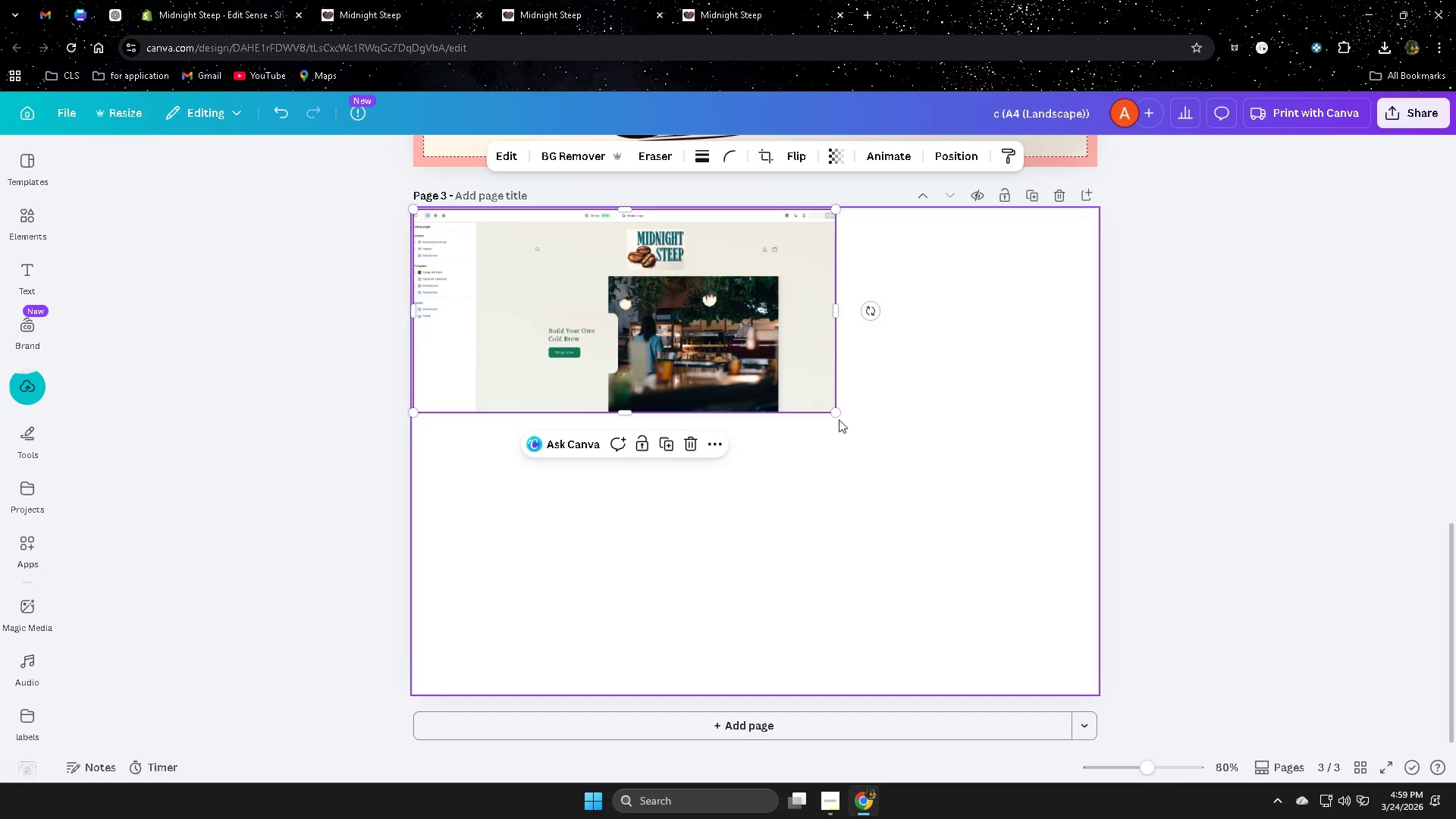 
left_click_drag(start_coordinate=[836, 413], to_coordinate=[1023, 696])
 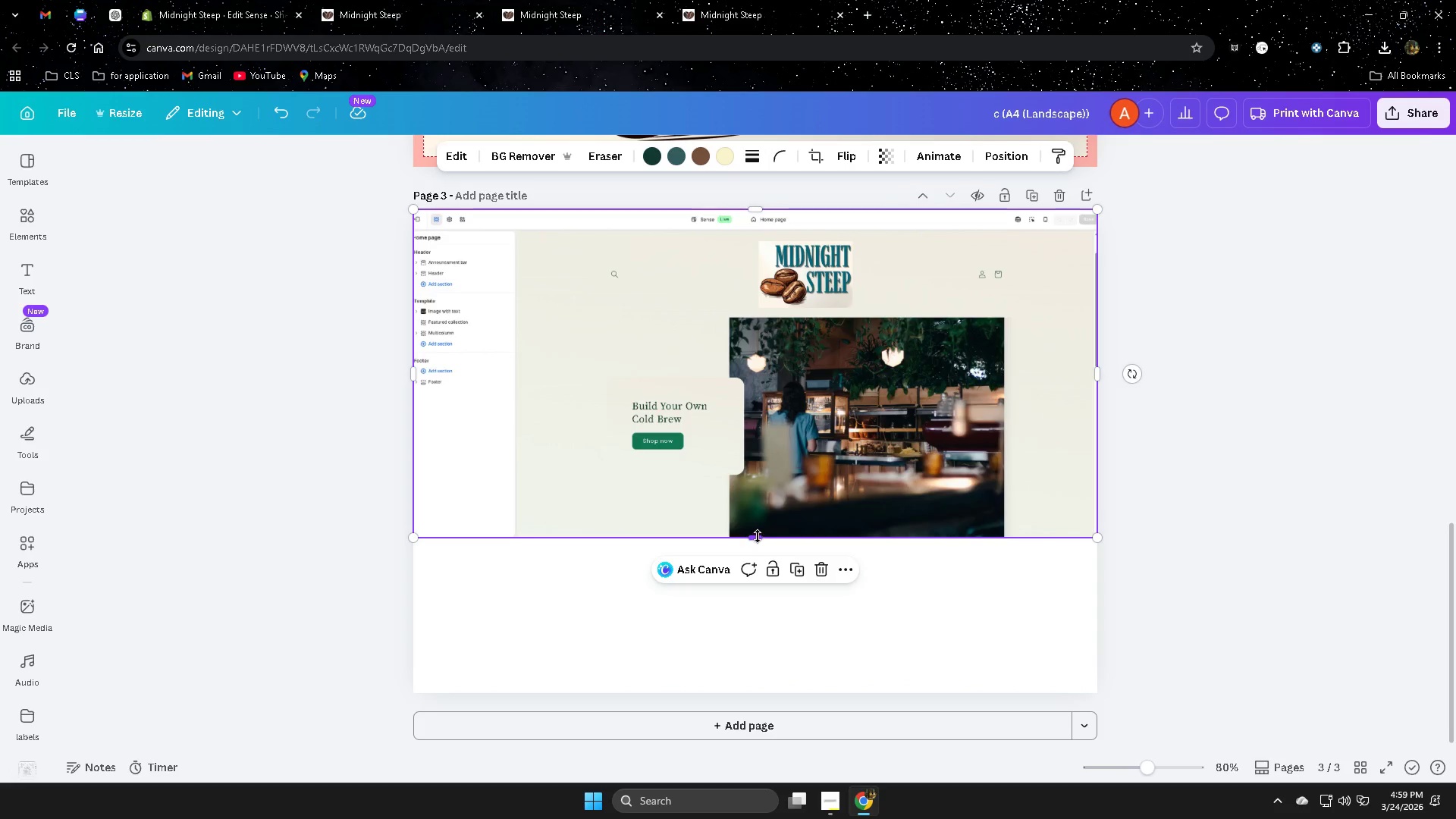 
left_click_drag(start_coordinate=[972, 407], to_coordinate=[967, 460])
 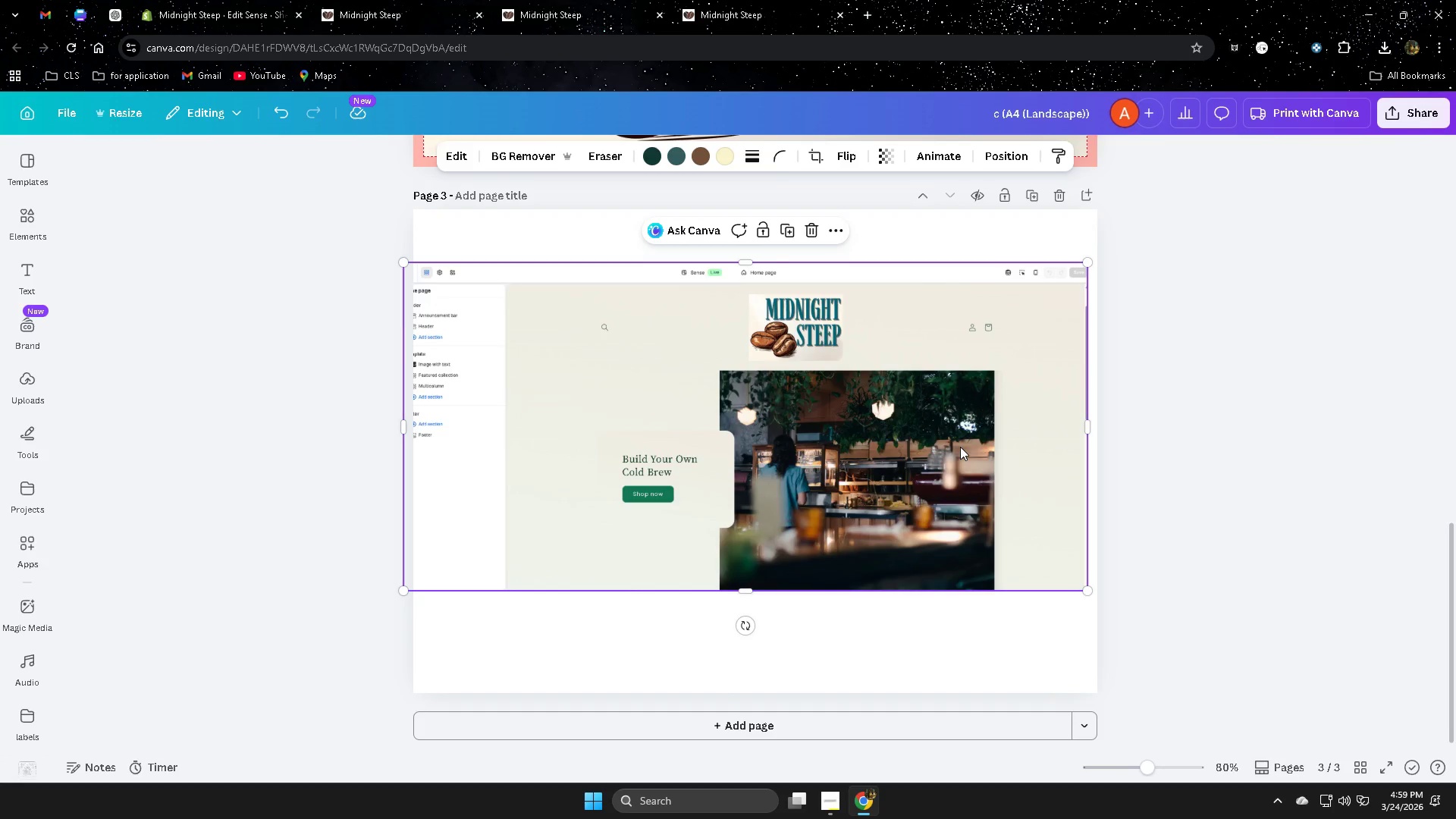 
left_click_drag(start_coordinate=[639, 422], to_coordinate=[645, 425])
 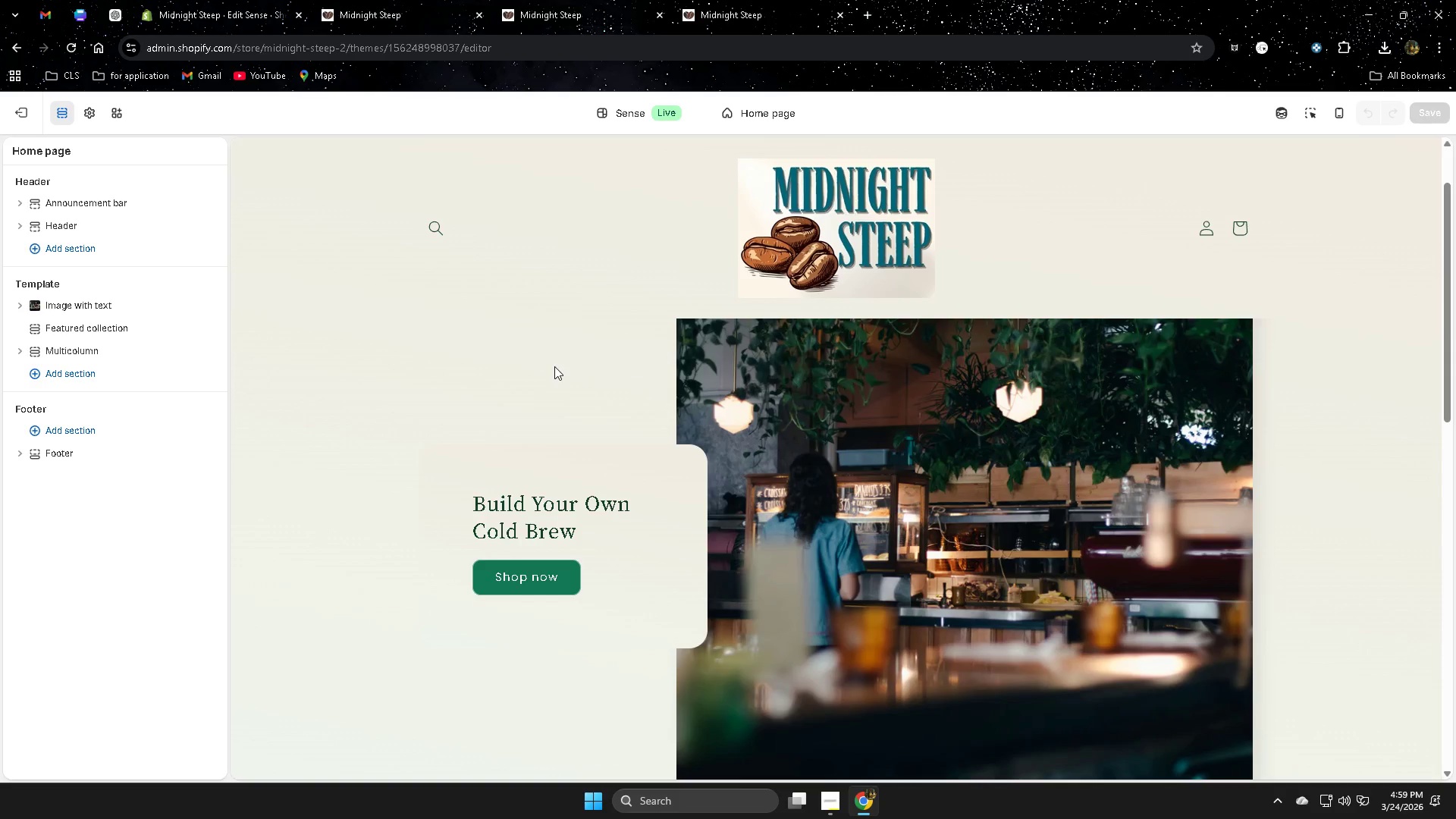 
wait(9.06)
 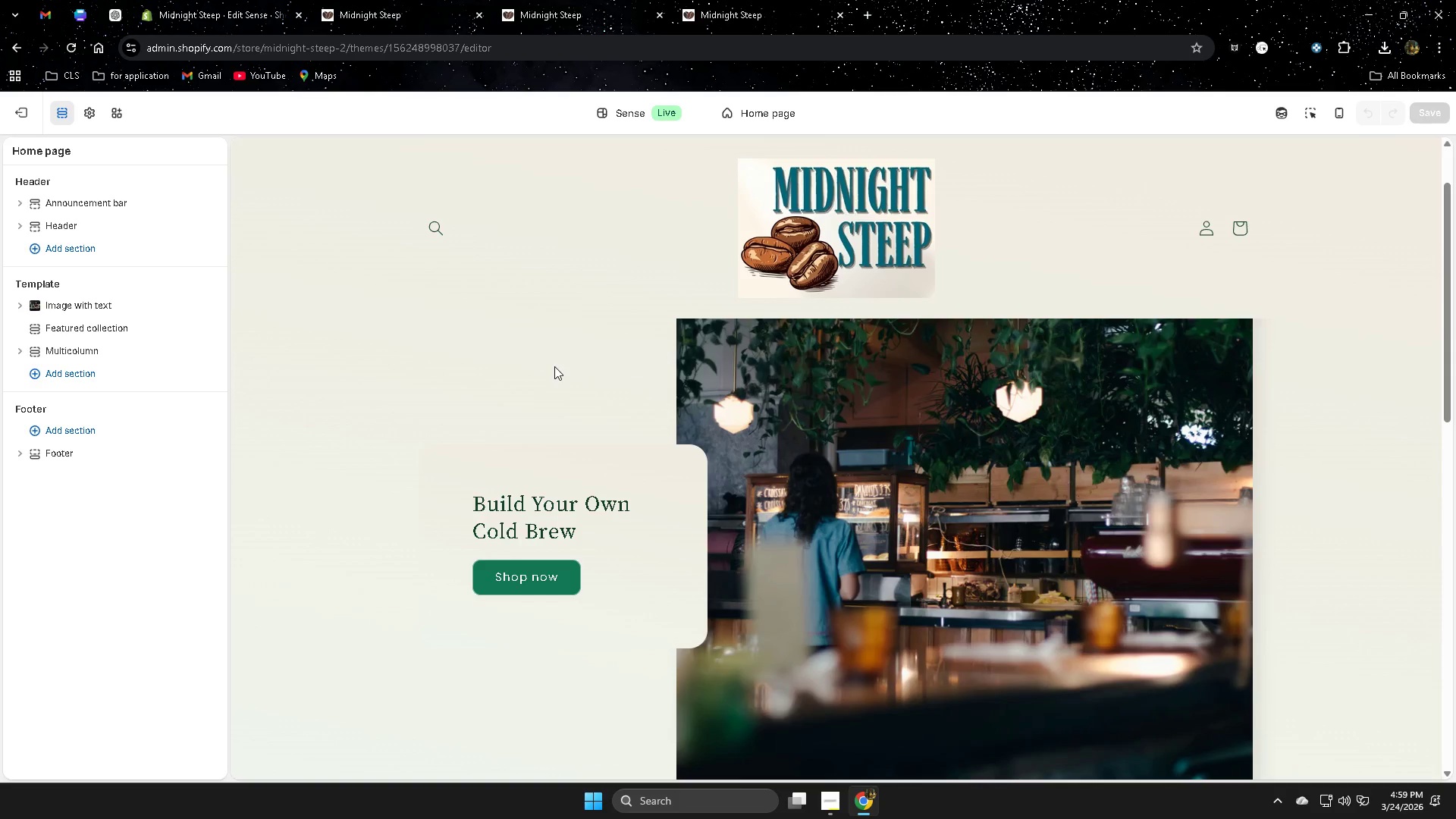 
left_click([832, 799])